 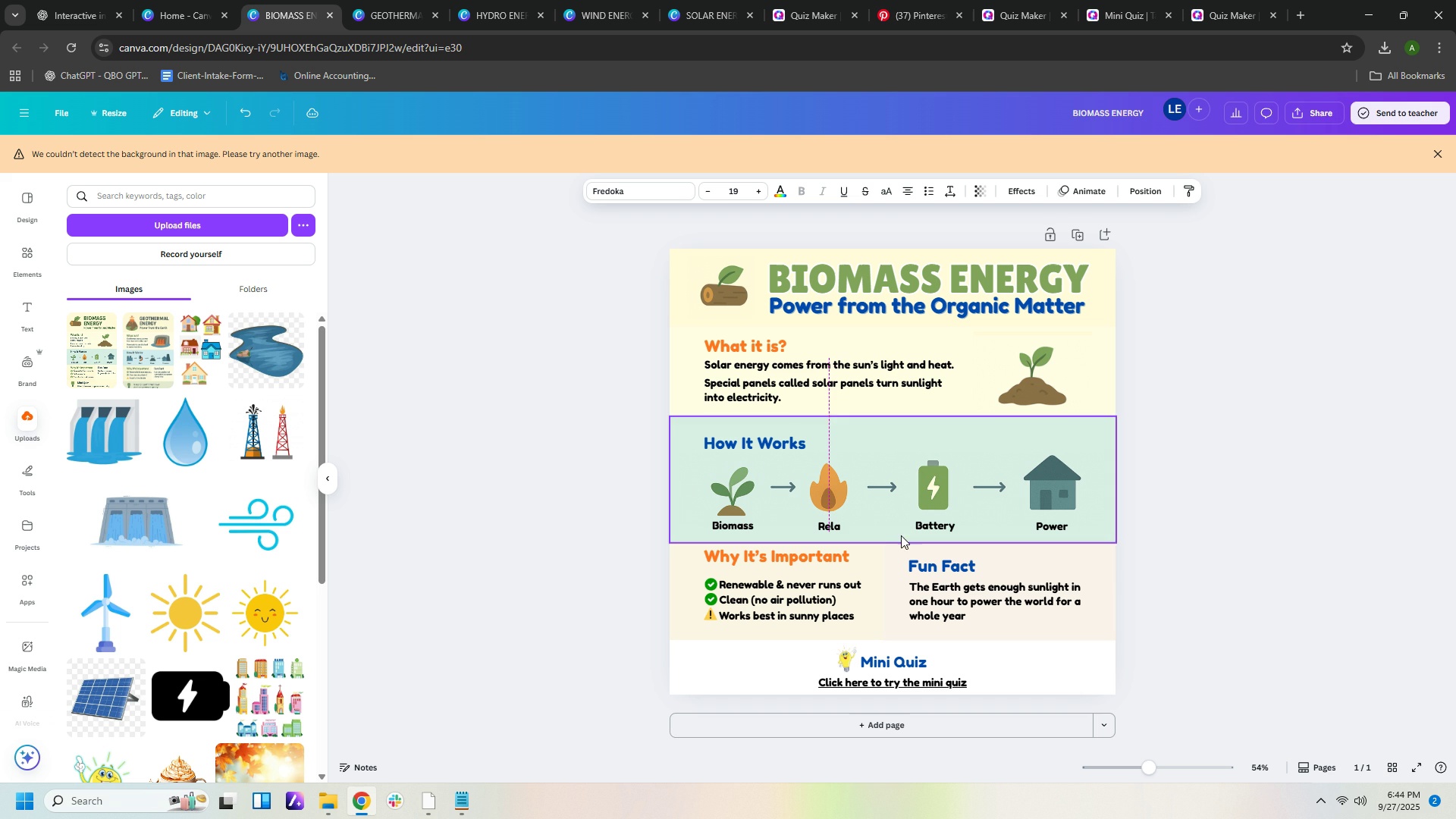 
key(ArrowLeft)
 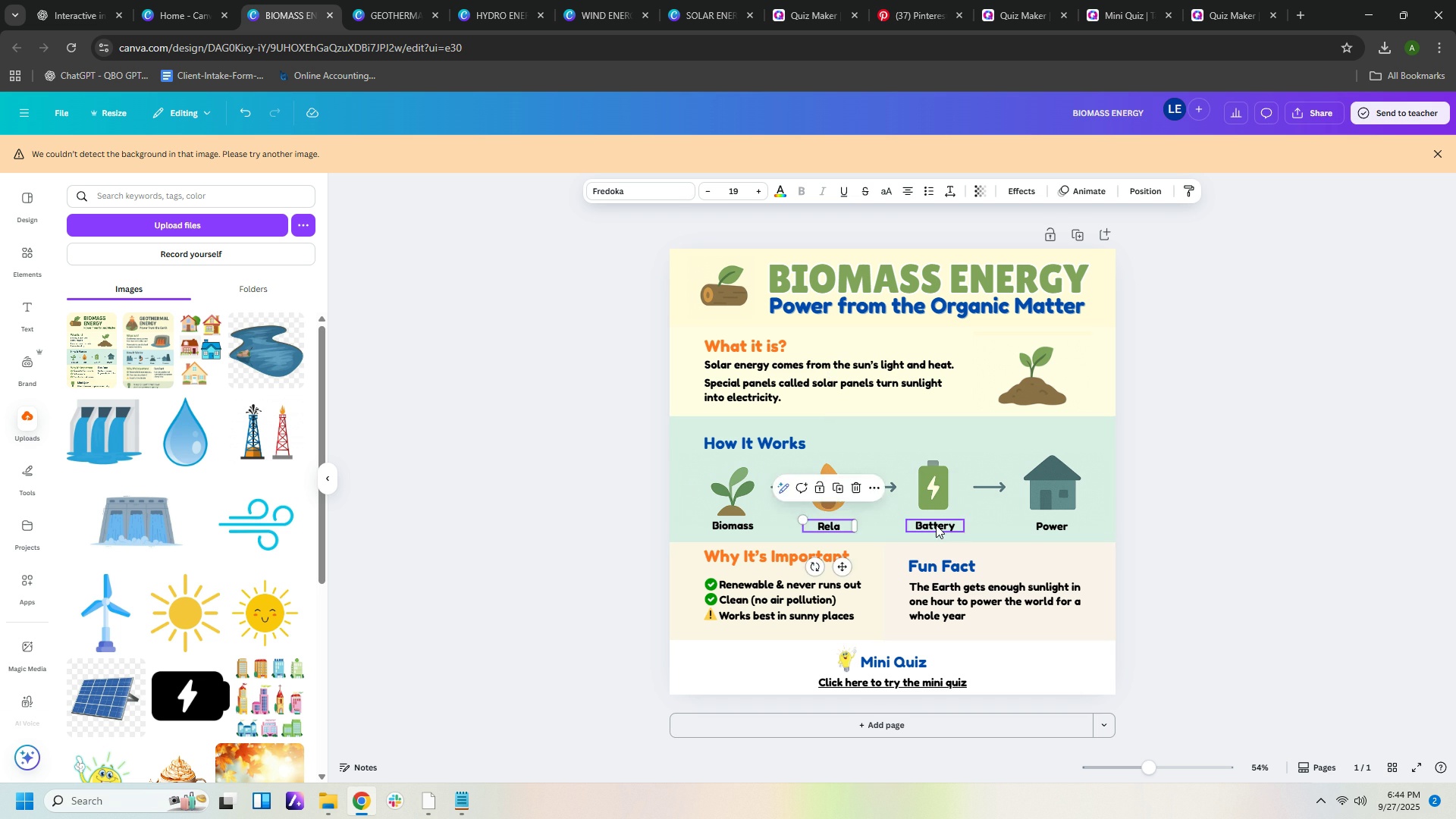 
left_click([936, 525])
 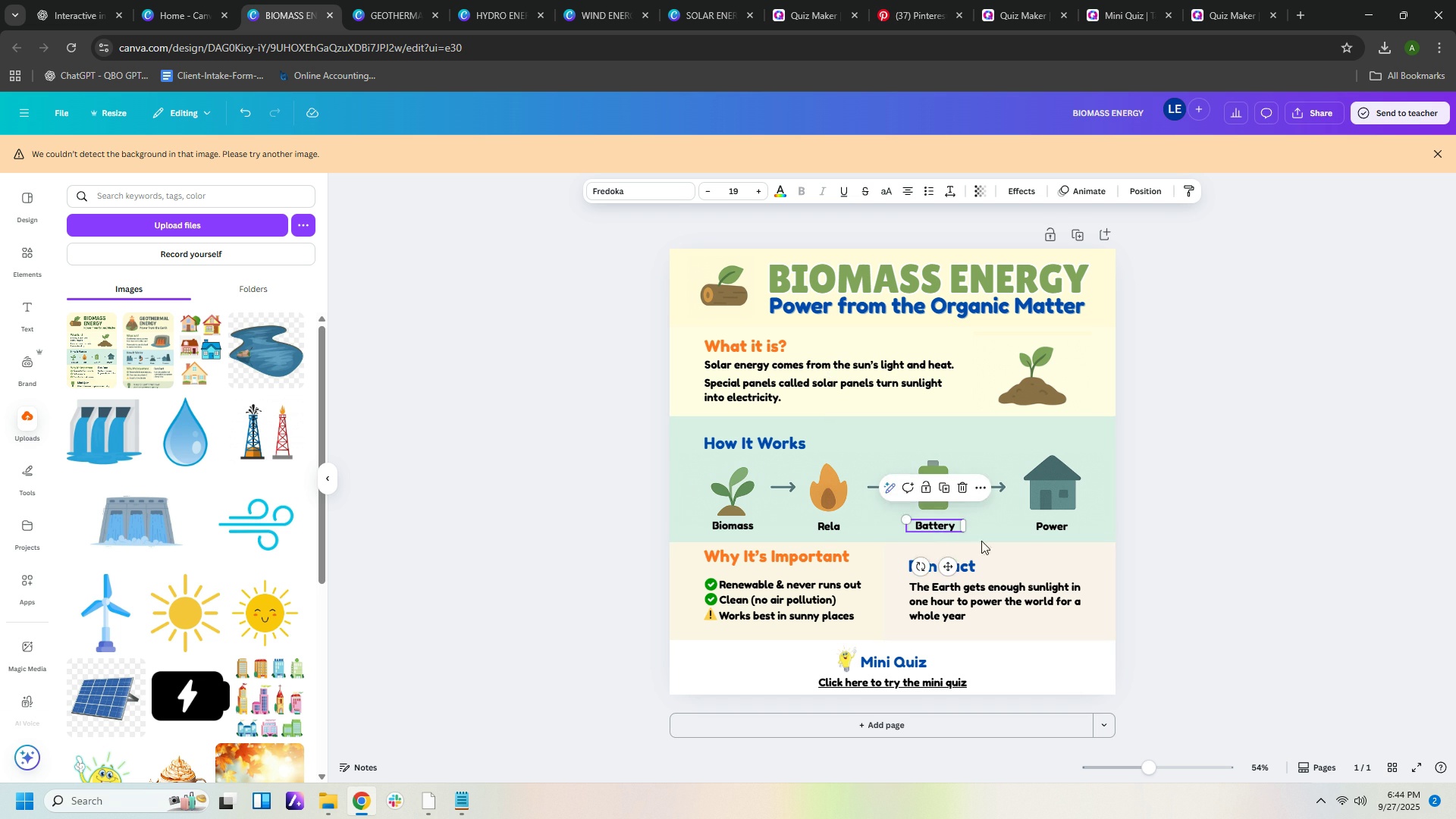 
key(ArrowLeft)
 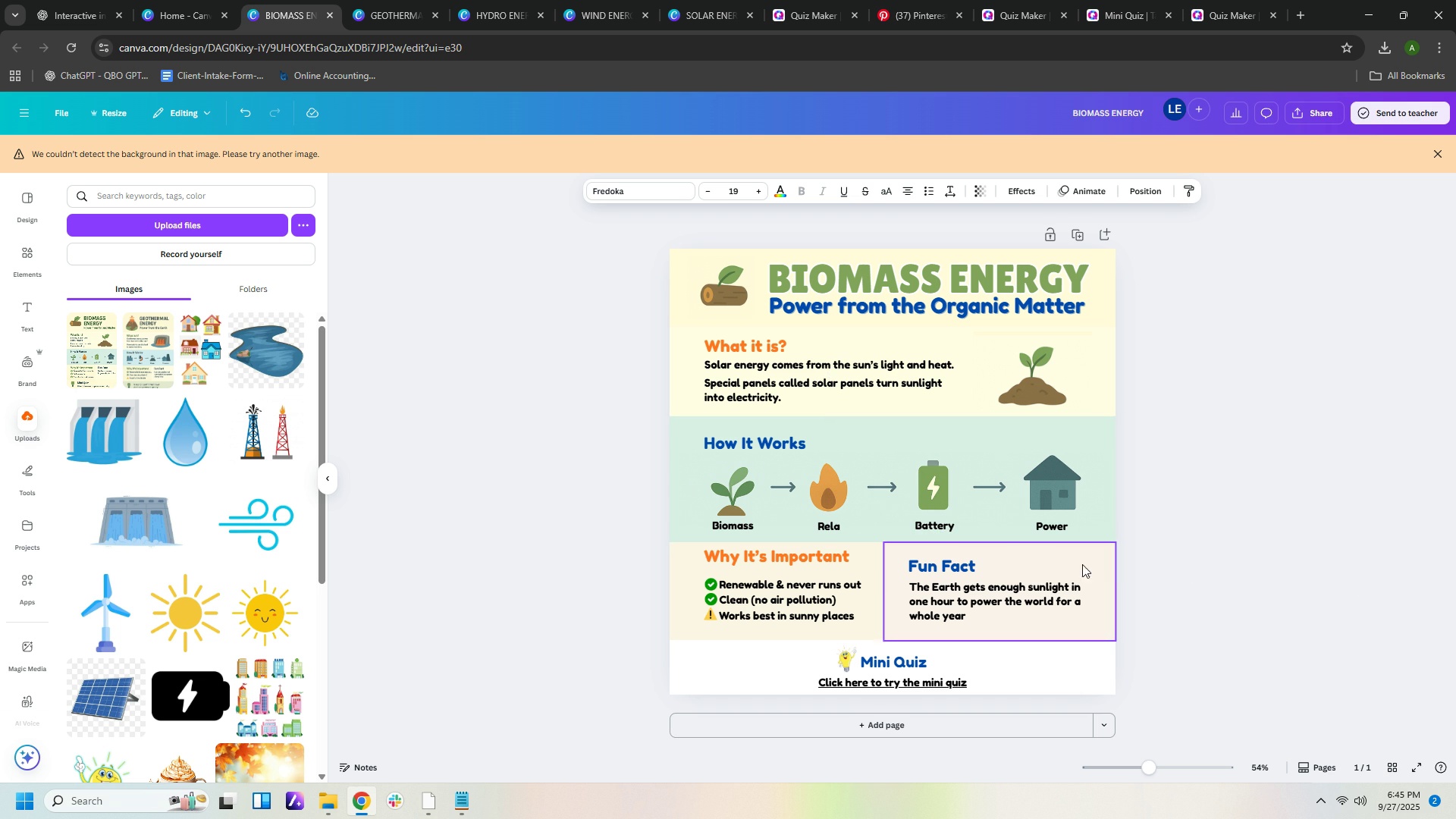 
key(ArrowLeft)
 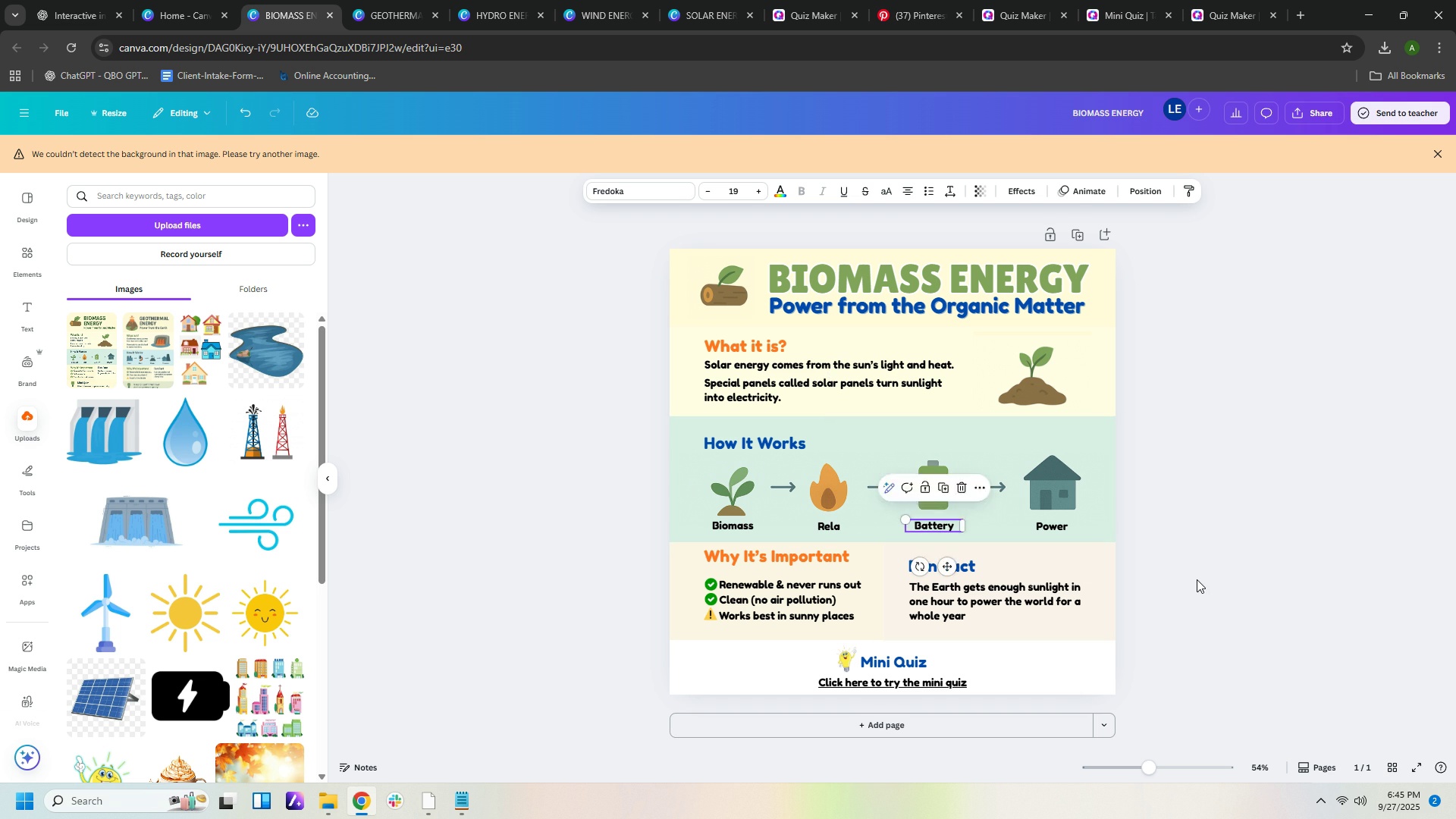 
left_click([1197, 579])
 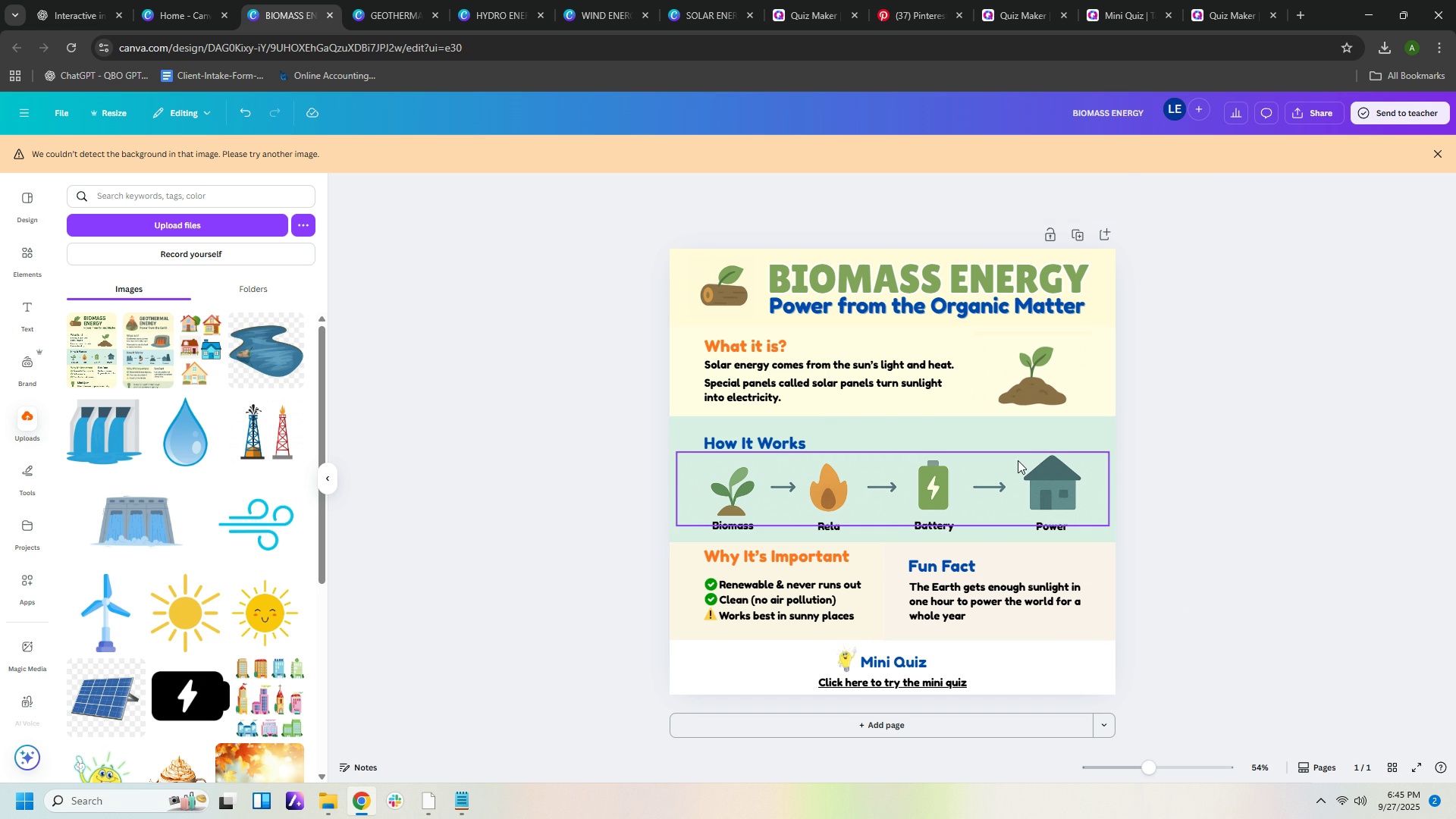 
right_click([1017, 476])
 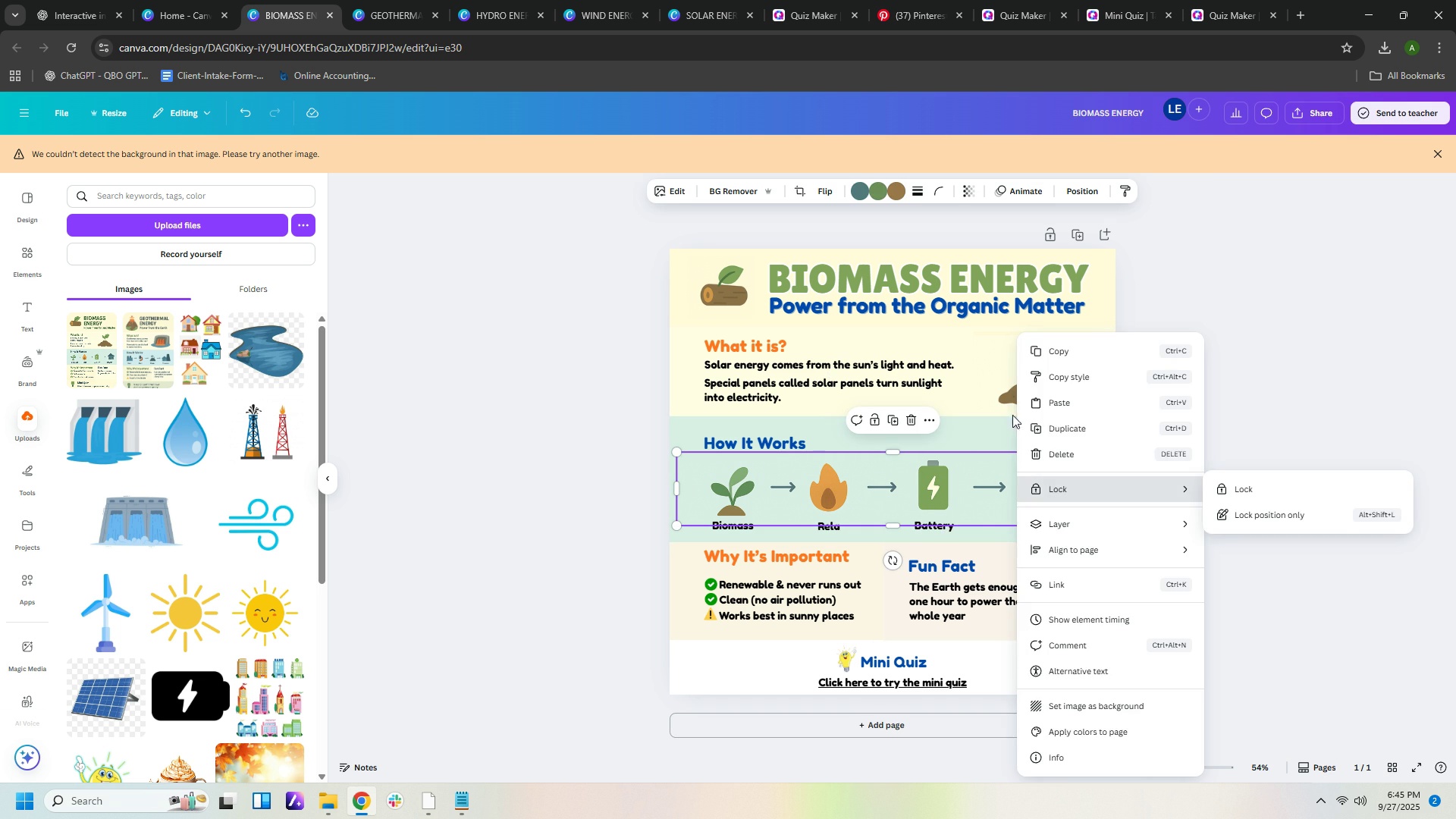 
left_click([1373, 344])
 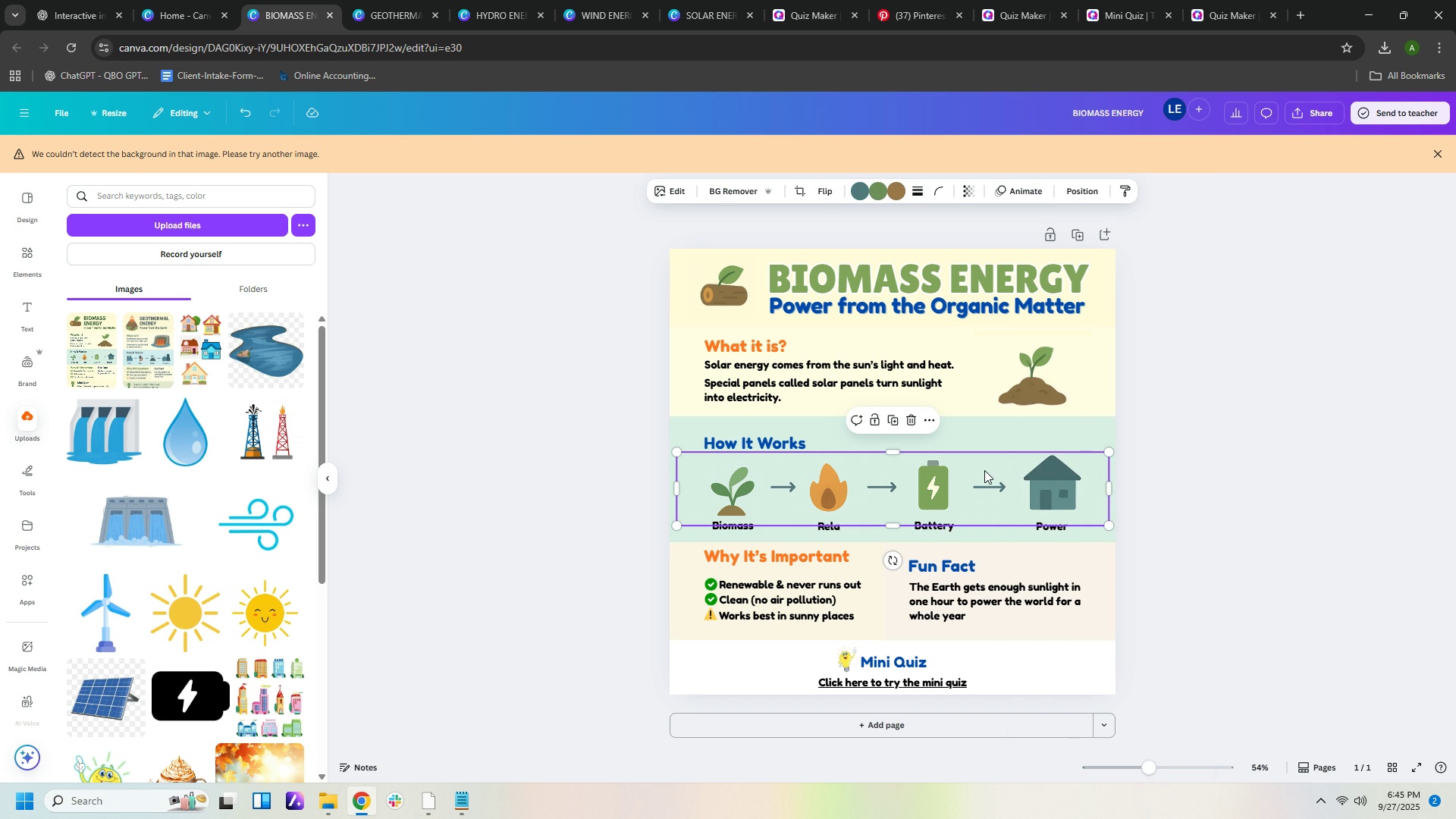 
left_click([984, 470])
 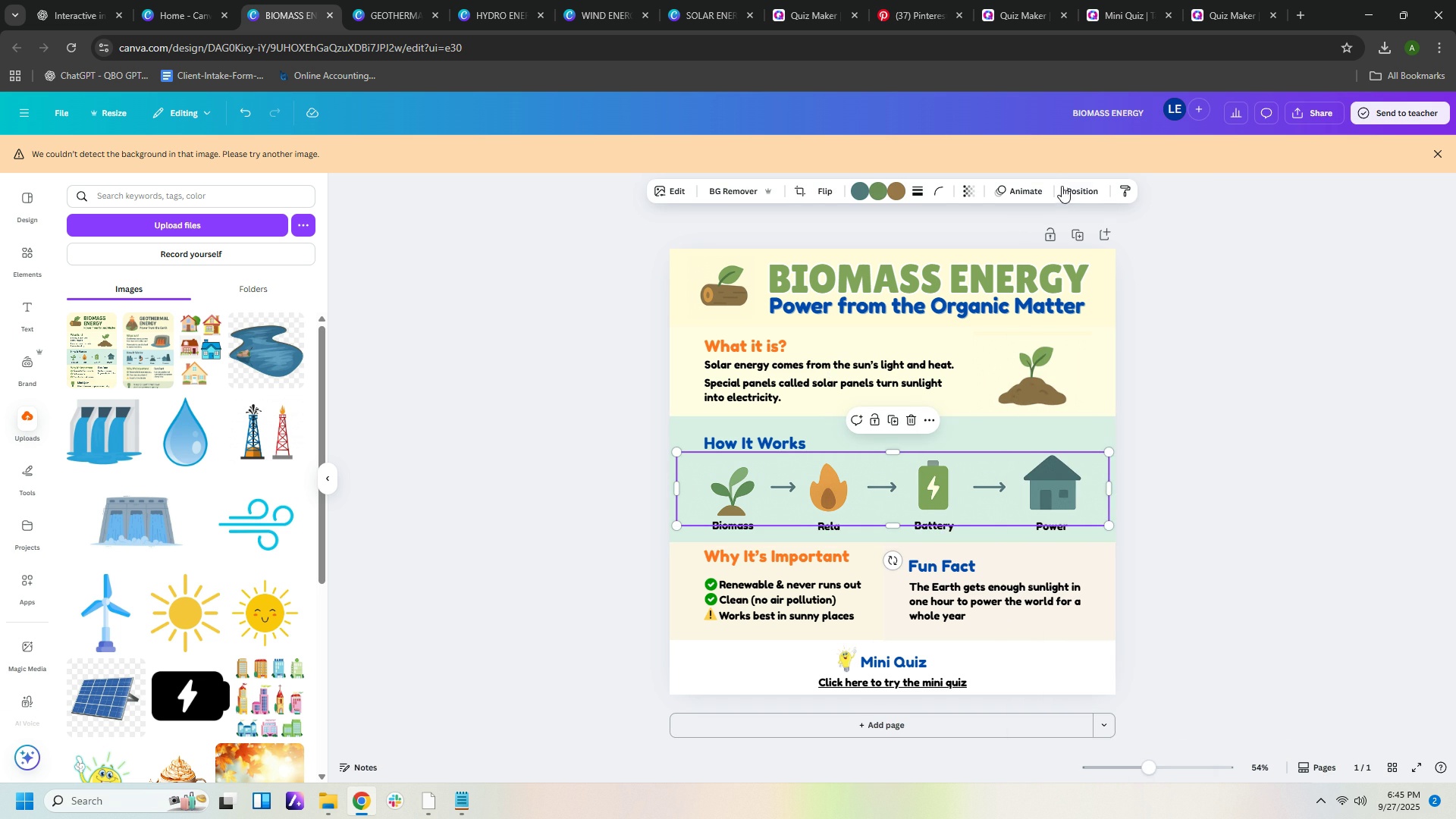 
left_click([1062, 187])
 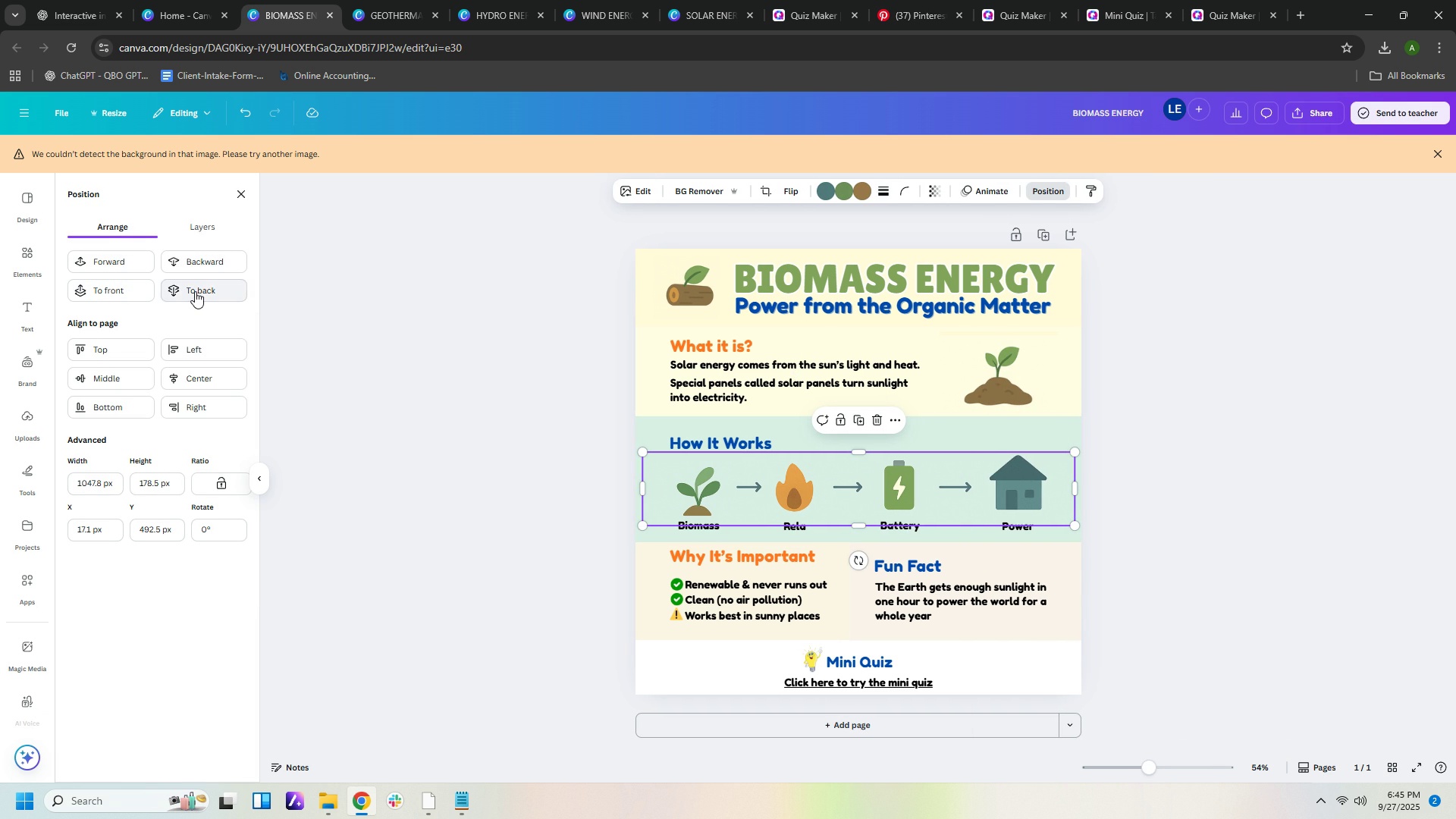 
left_click([195, 291])
 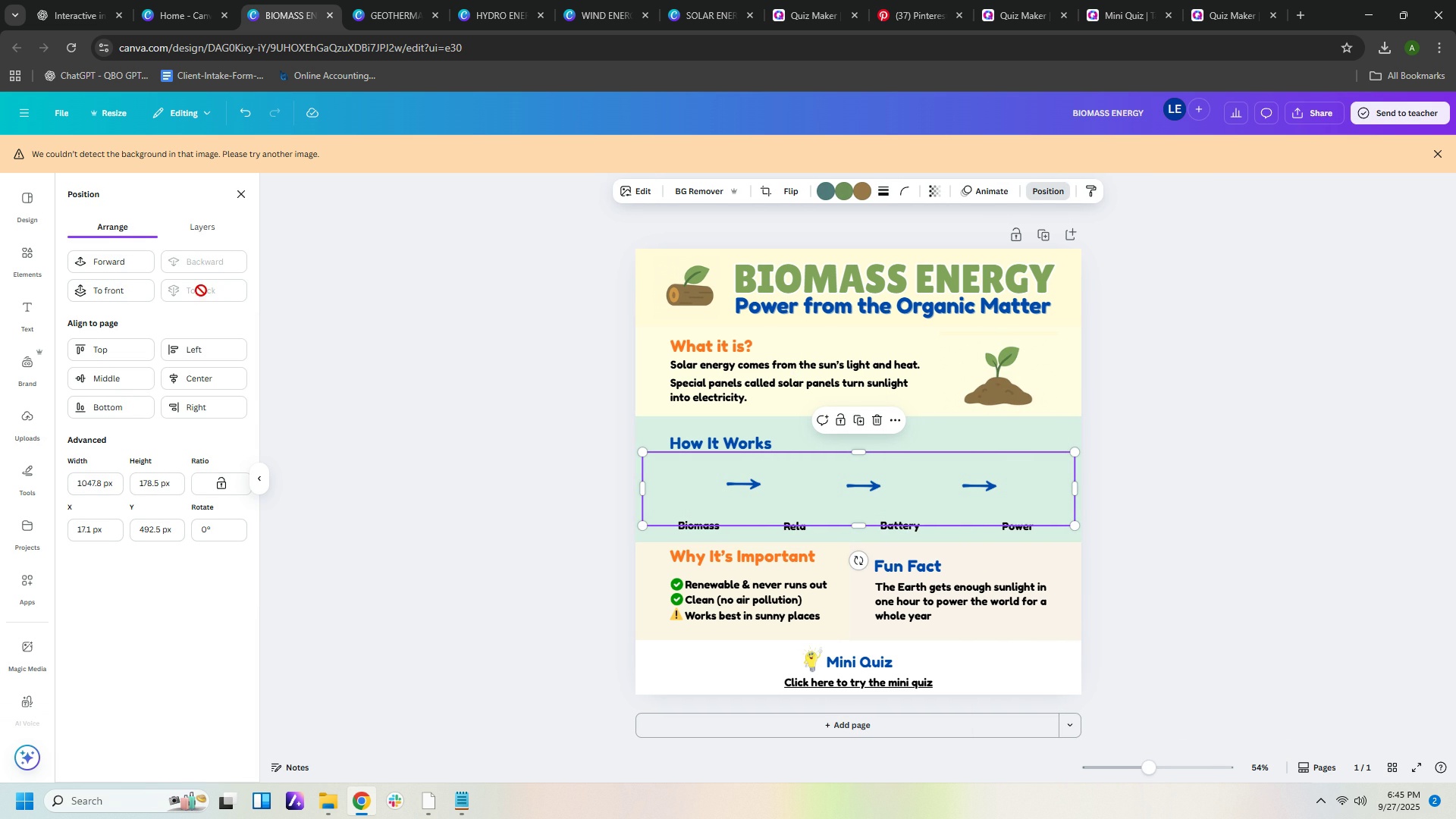 
wait(5.69)
 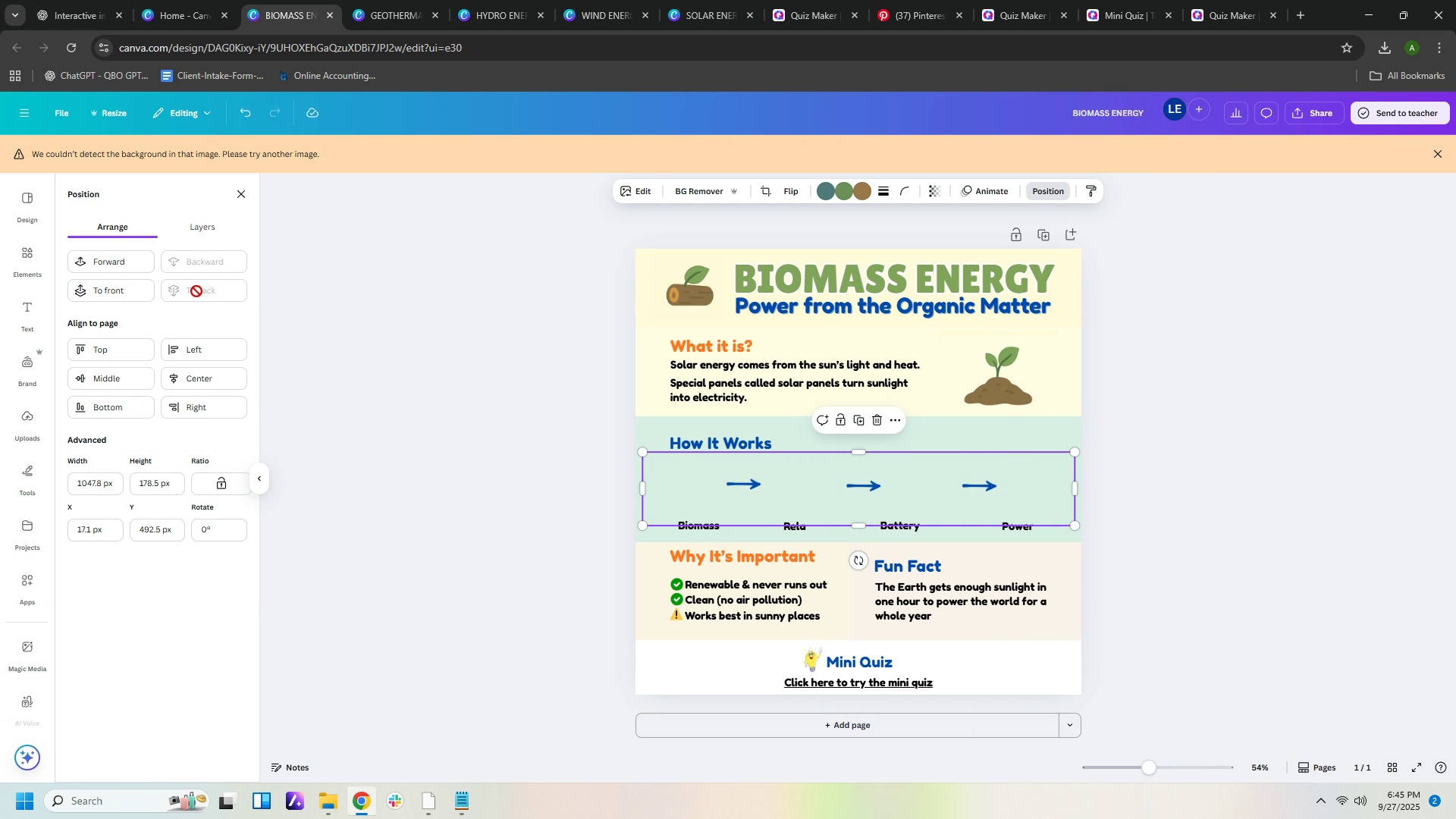 
left_click([139, 263])
 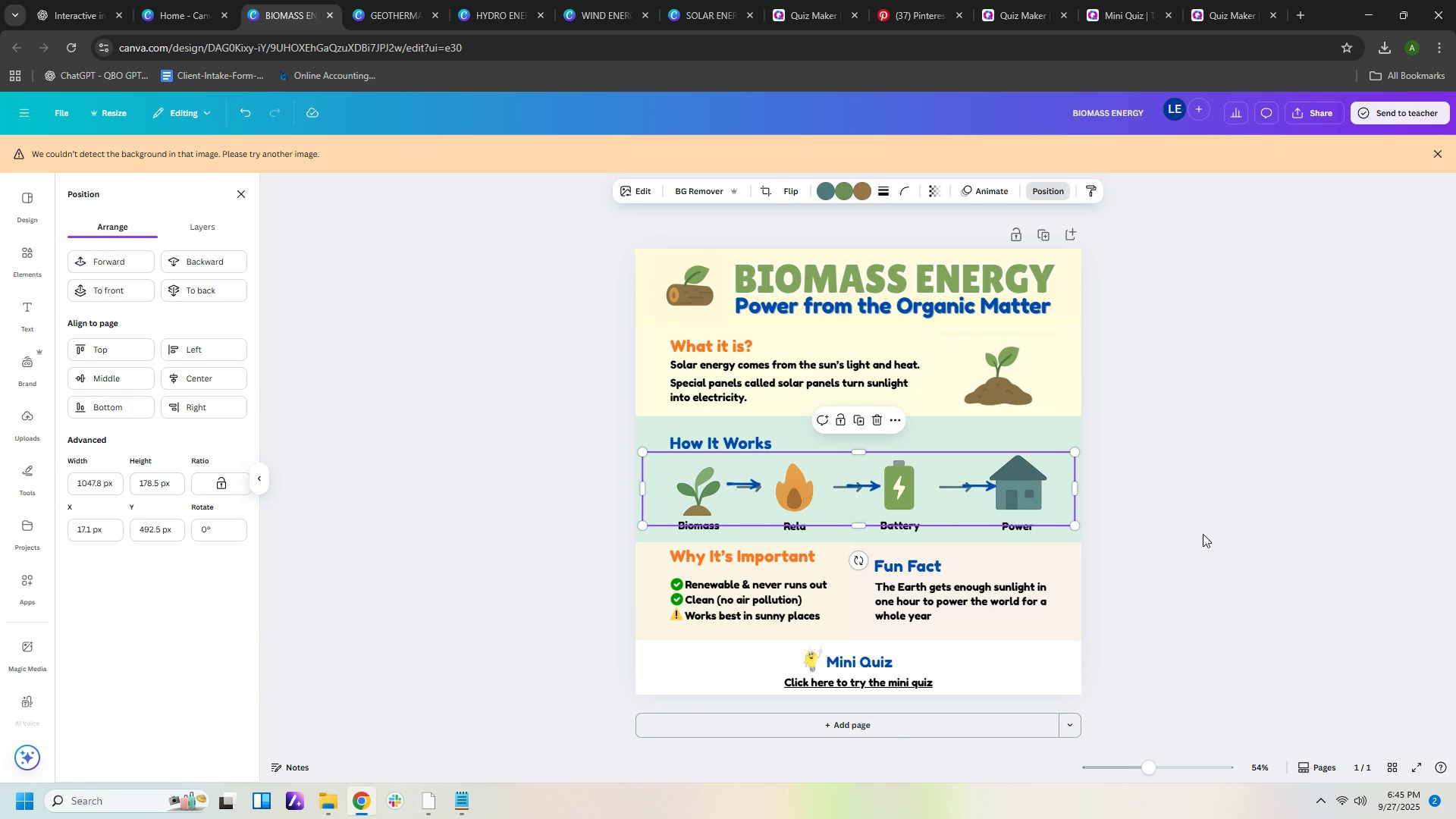 
left_click([1204, 534])